 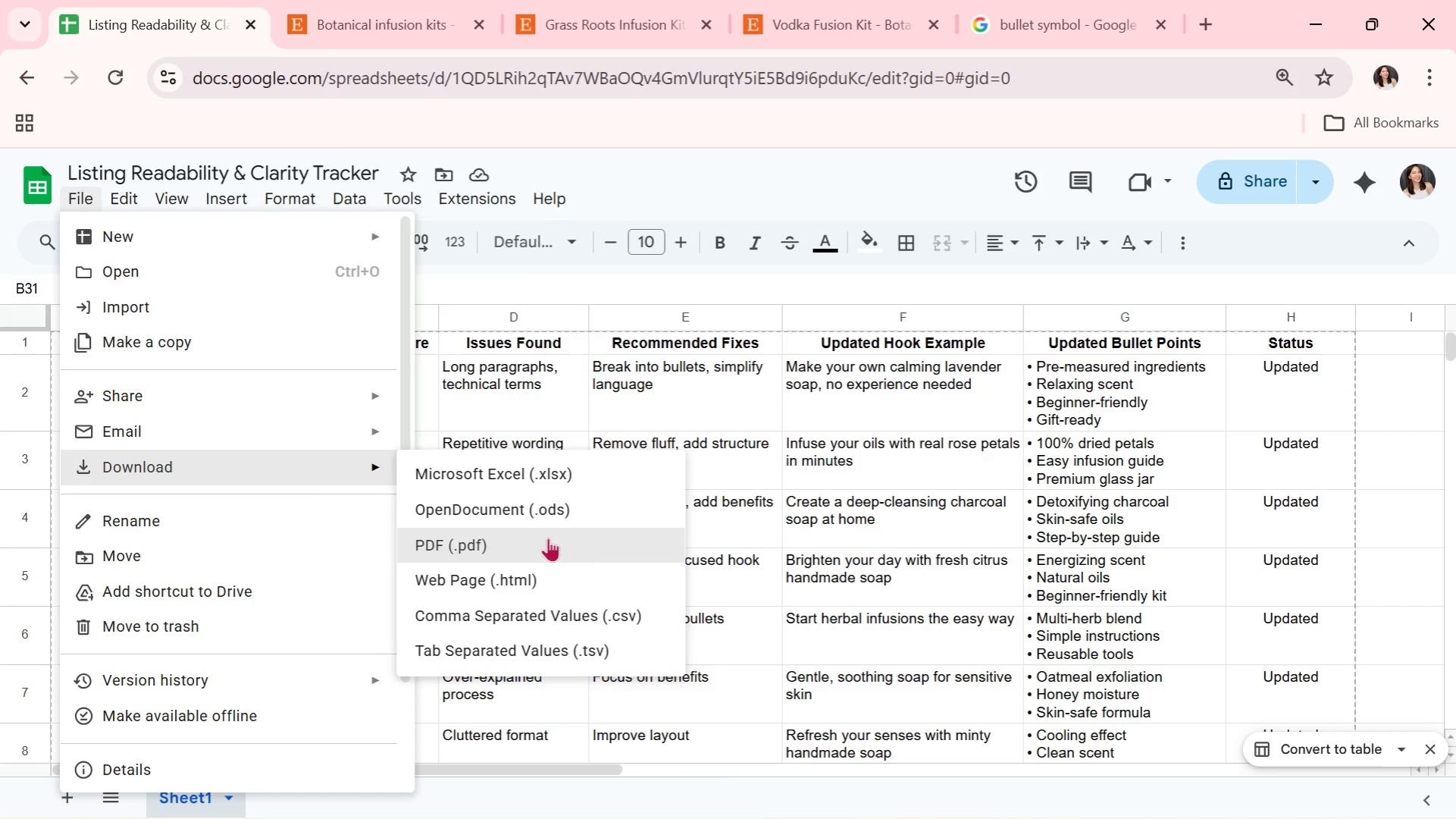 
left_click([581, 605])
 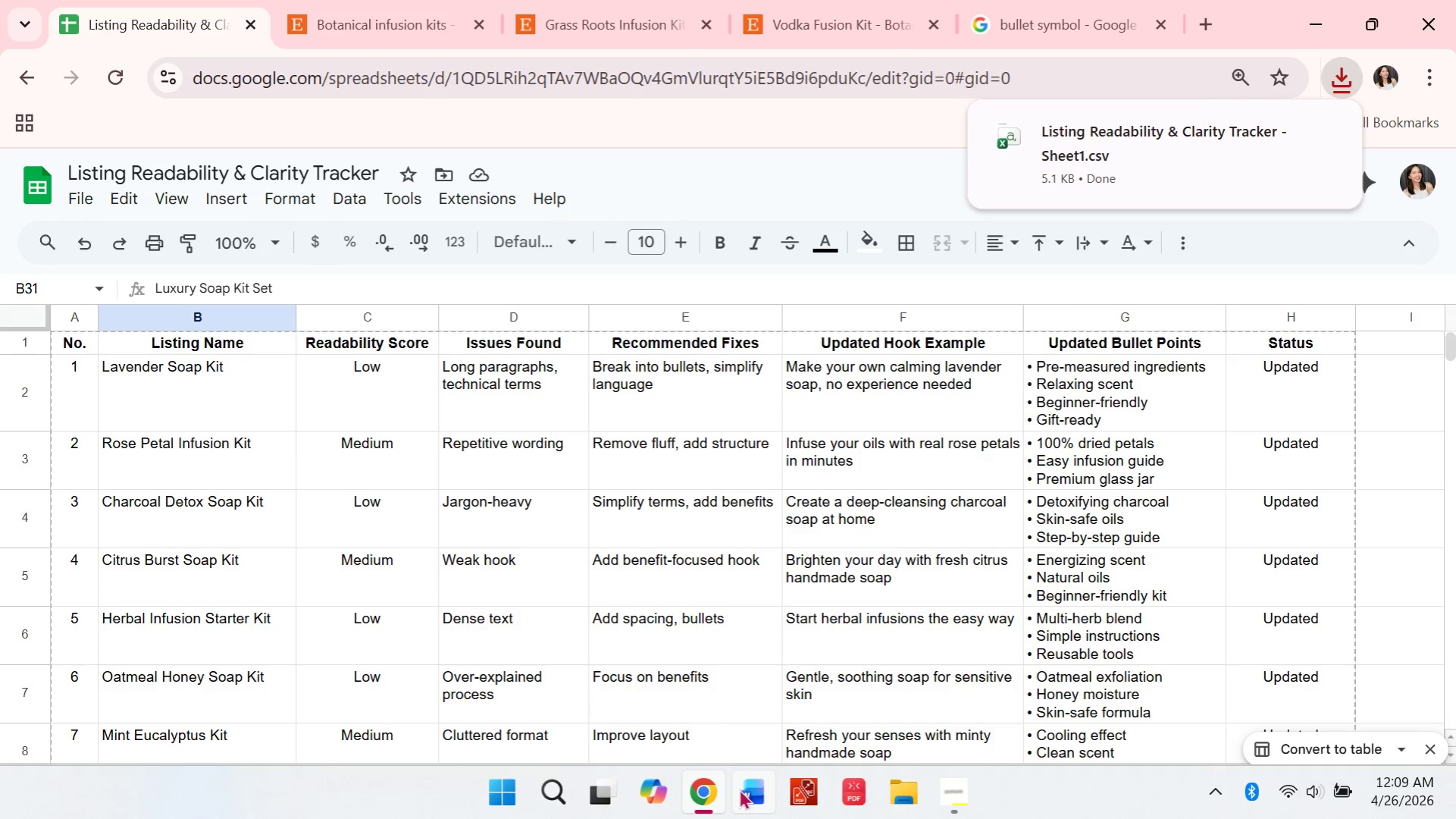 
left_click([889, 789])
 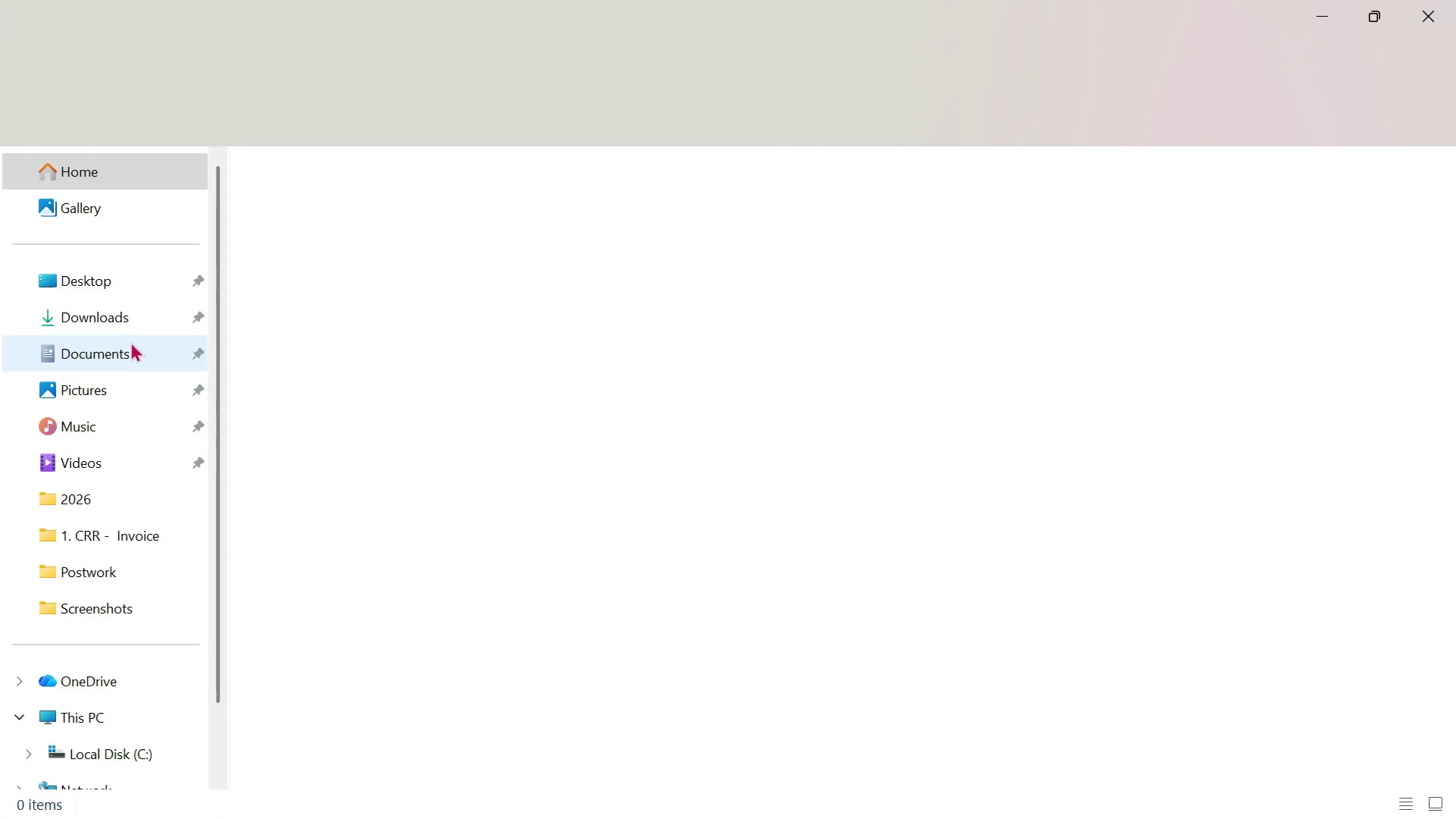 
double_click([130, 329])
 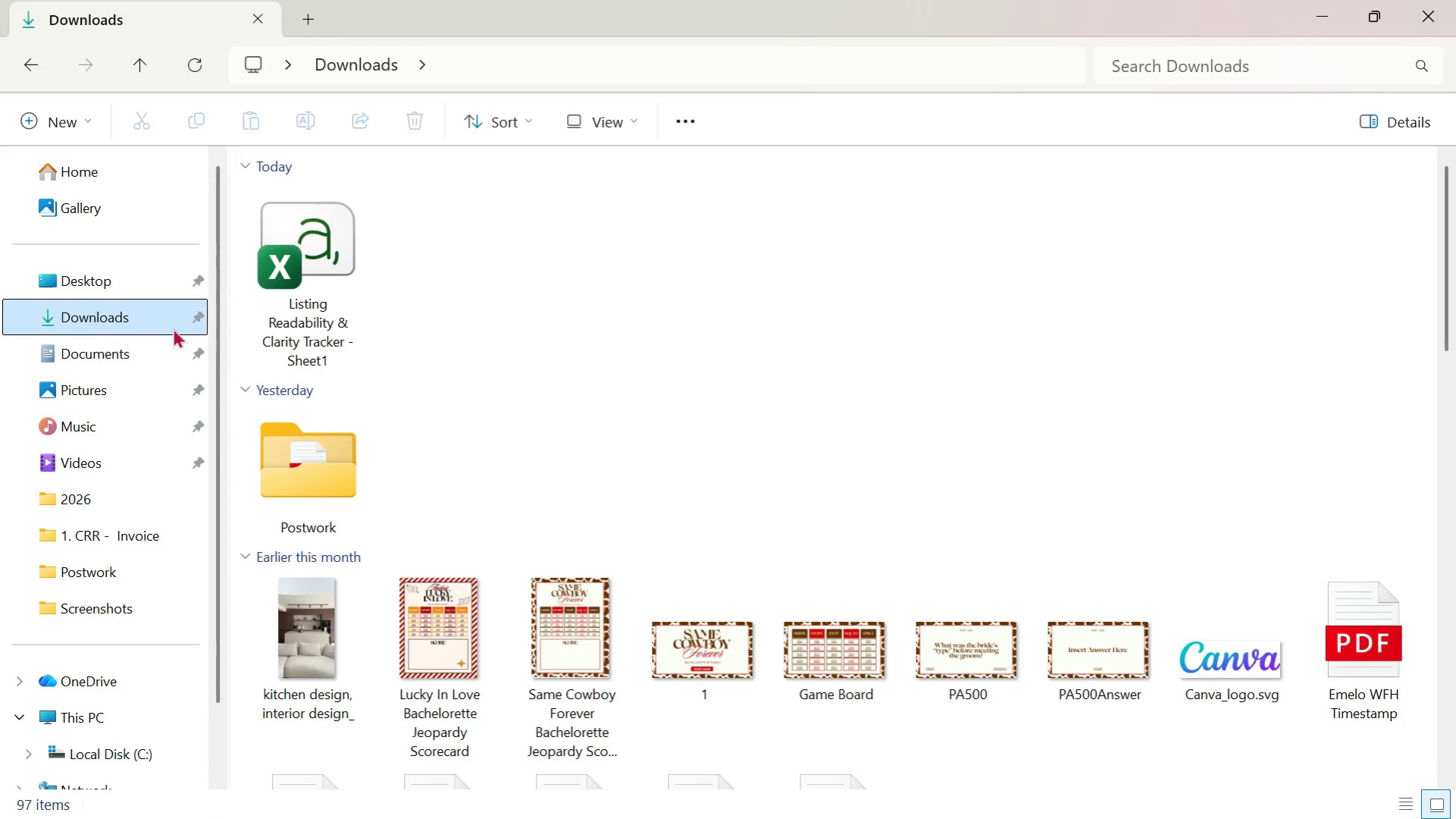 
left_click([341, 324])
 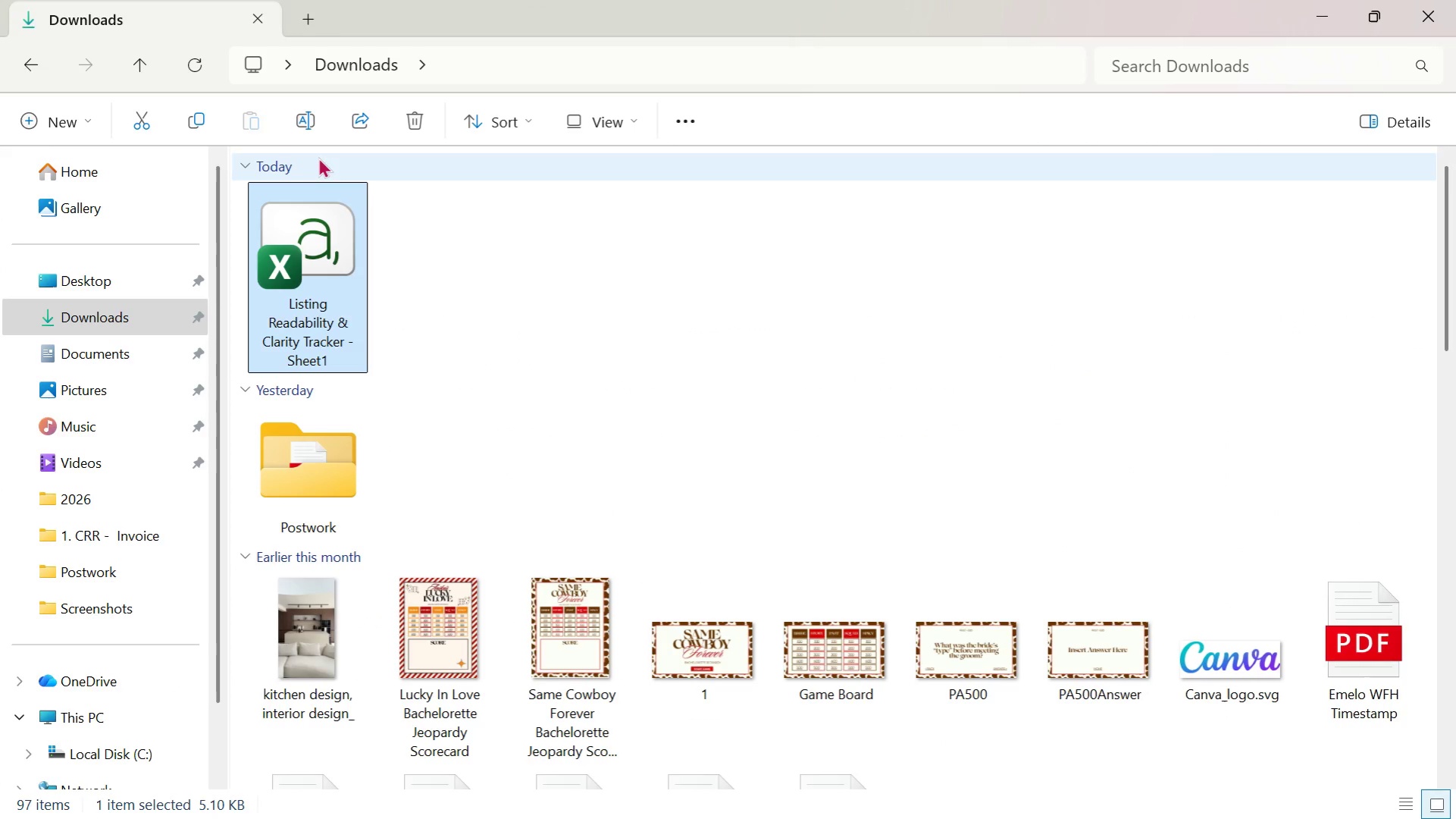 
key(Alt+Tab)
 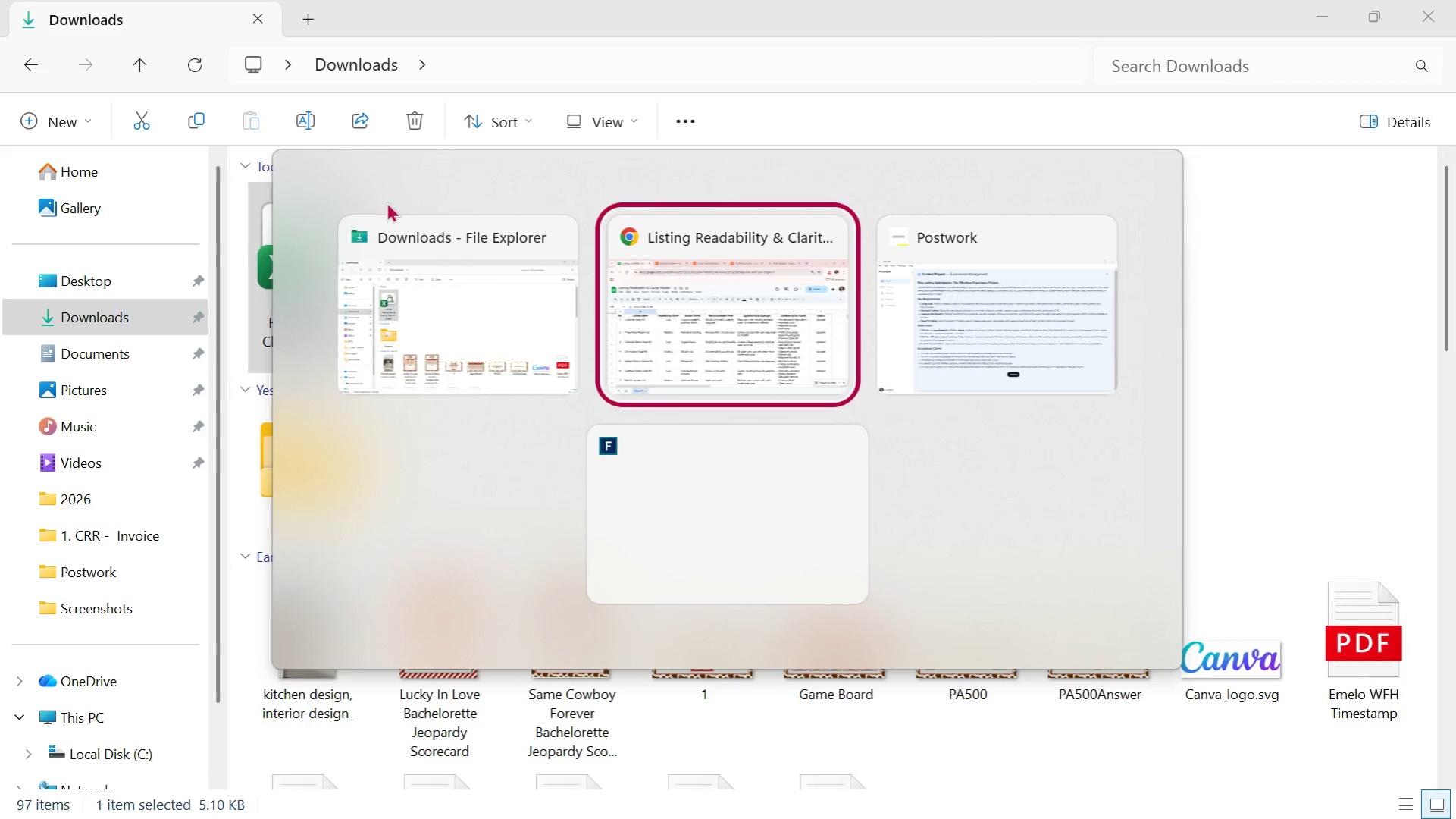 
key(Alt+Tab)